 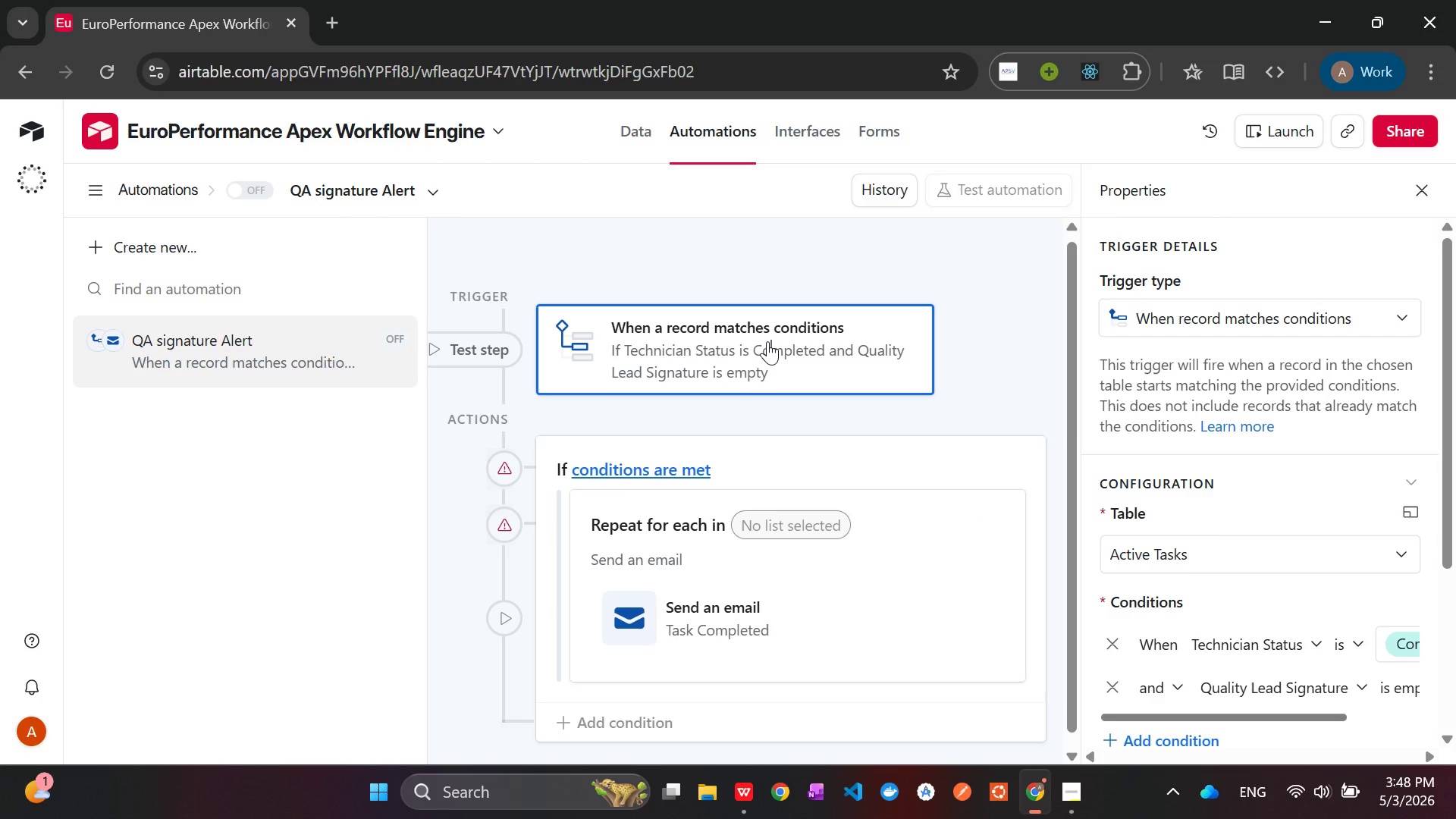 
left_click([811, 382])
 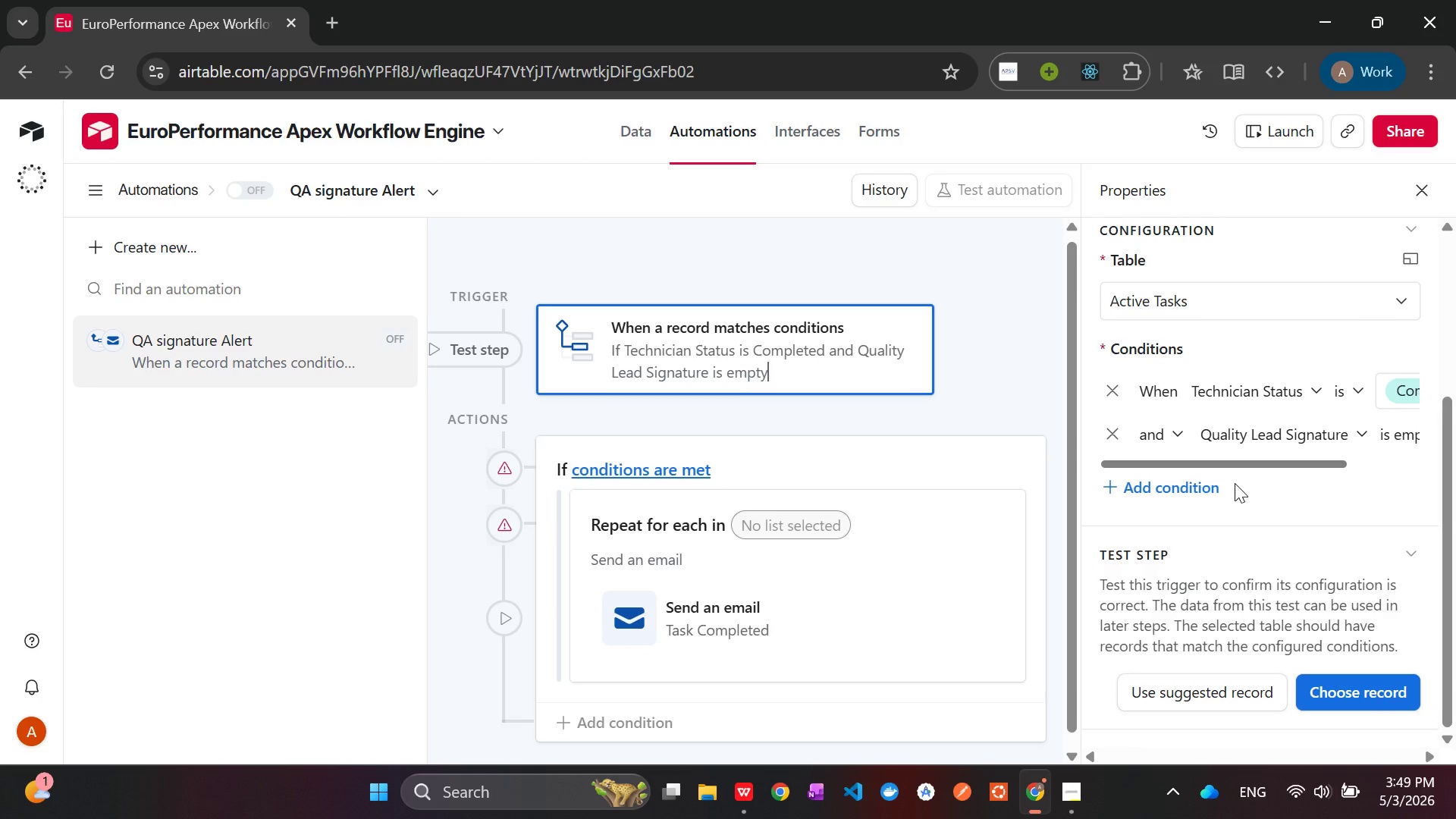 
wait(22.15)
 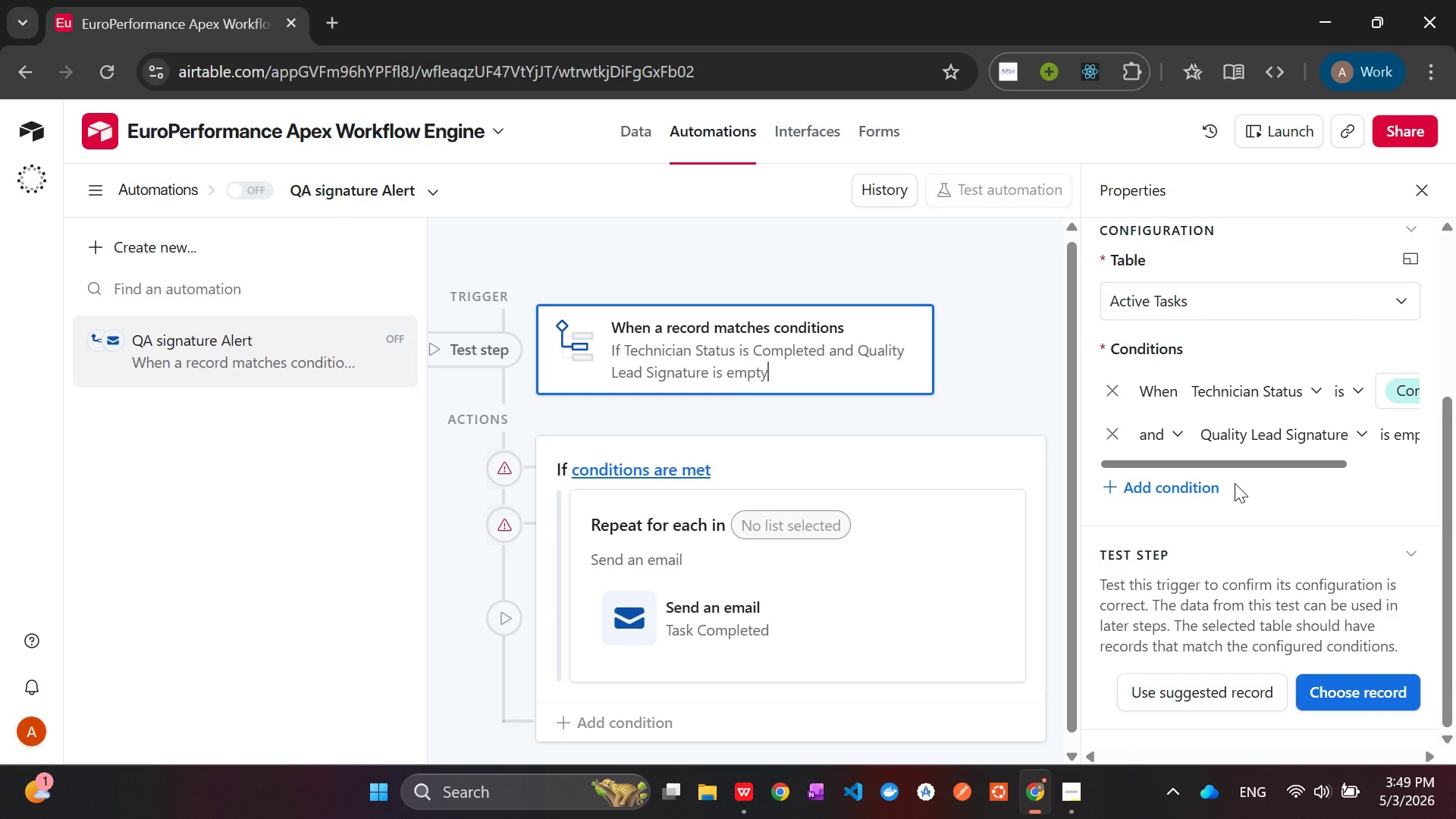 
mouse_move([1228, 397])
 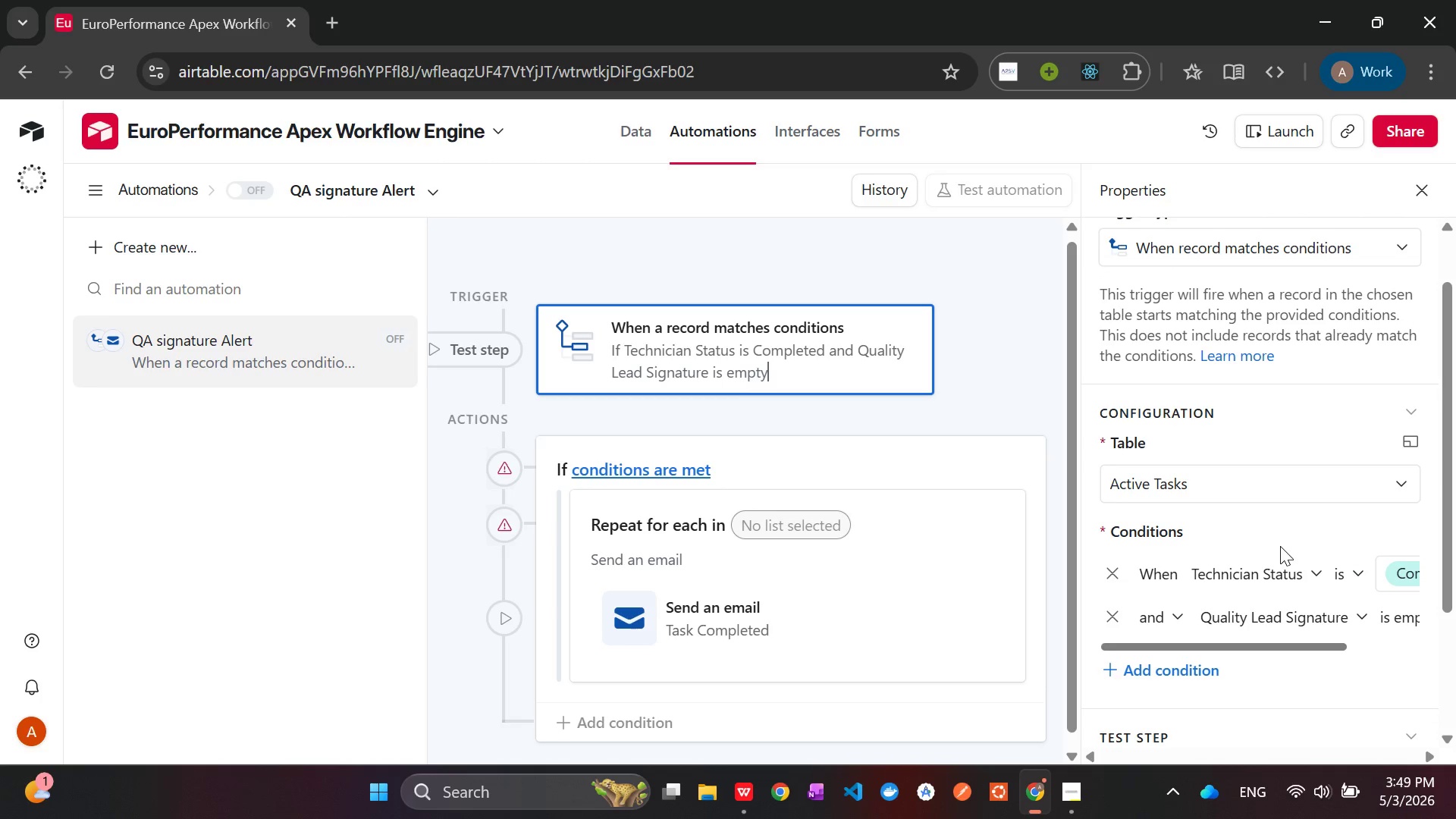 
wait(20.13)
 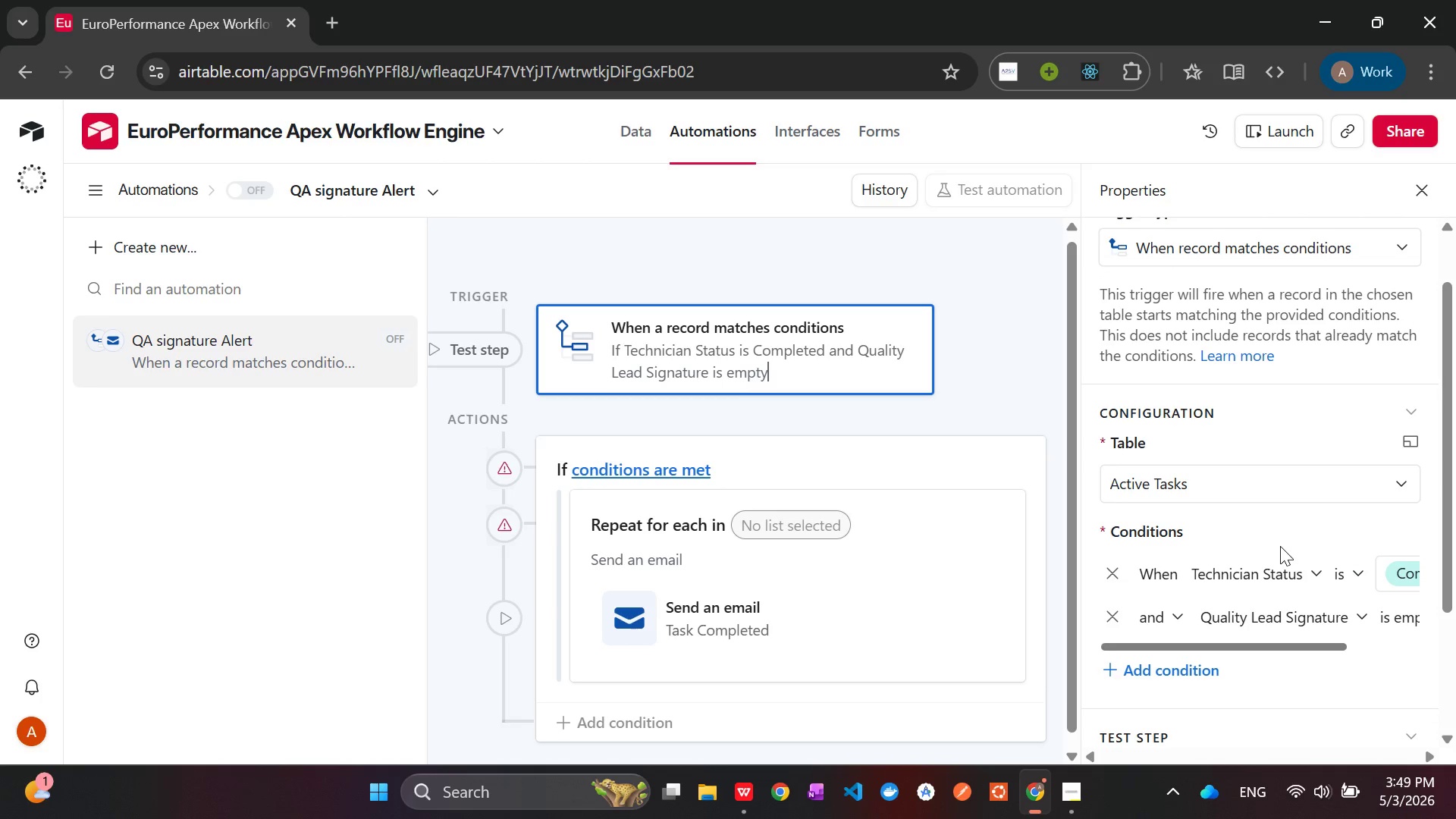 
left_click([488, 352])
 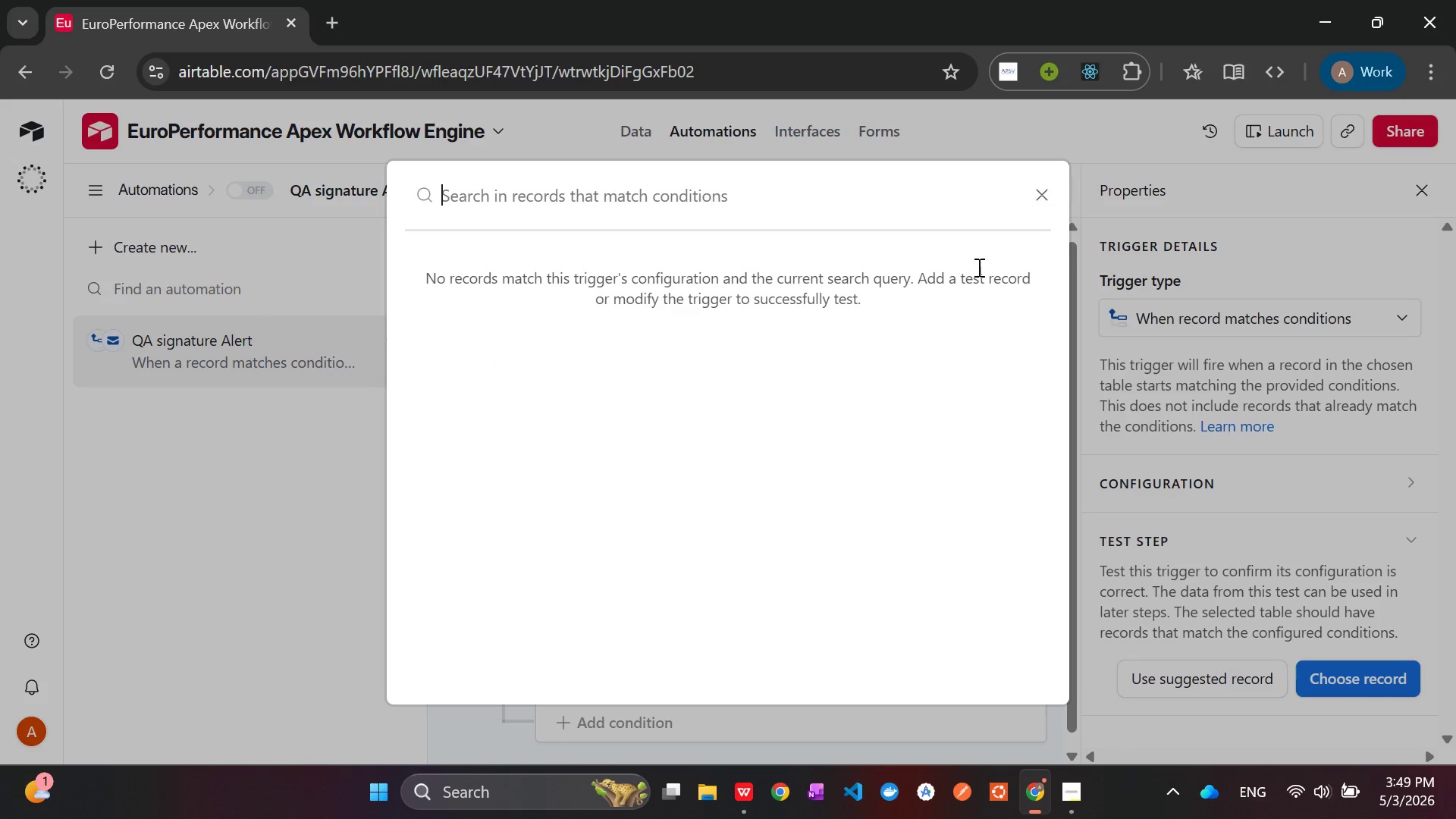 
wait(6.7)
 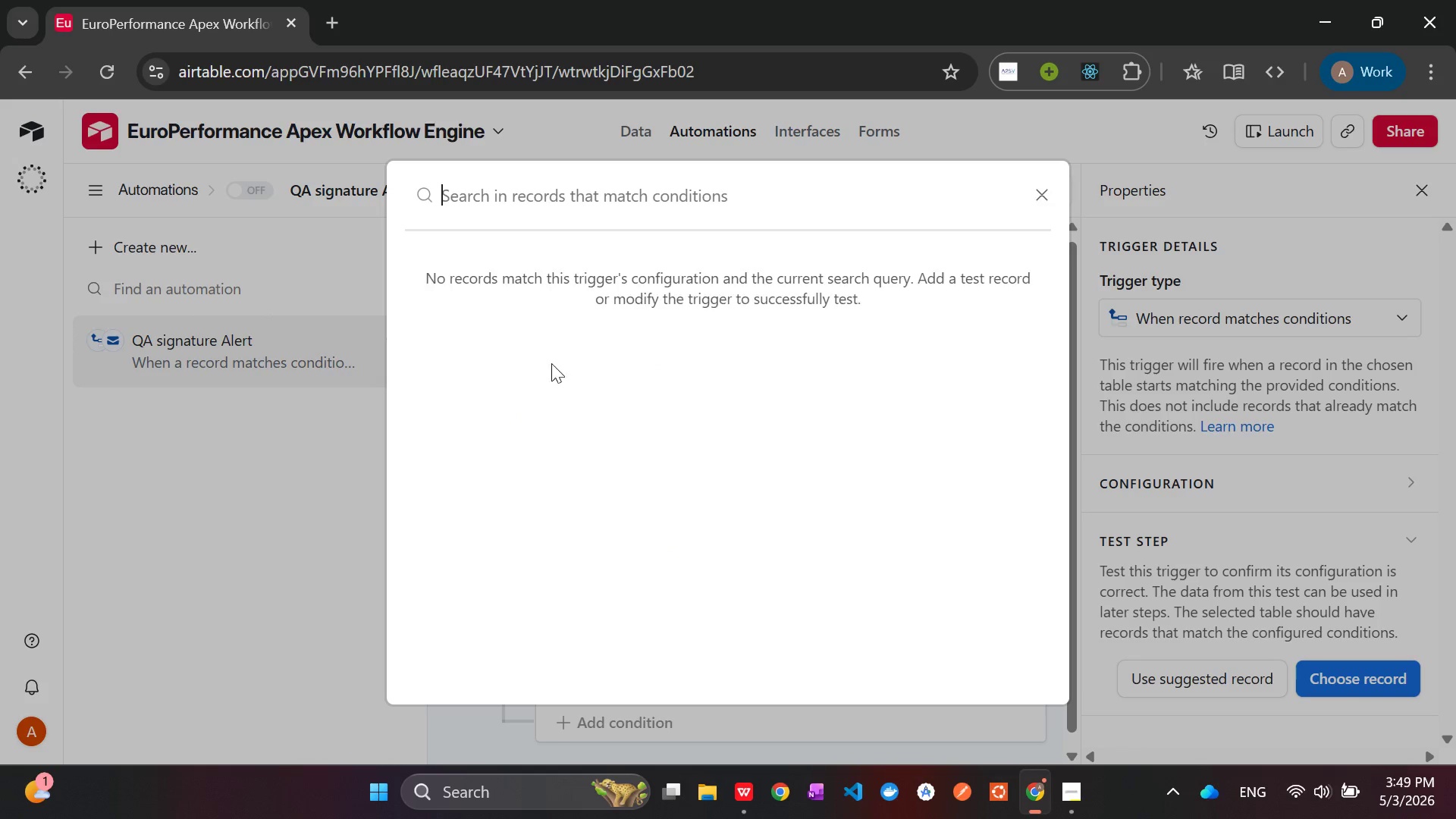 
left_click([1044, 196])
 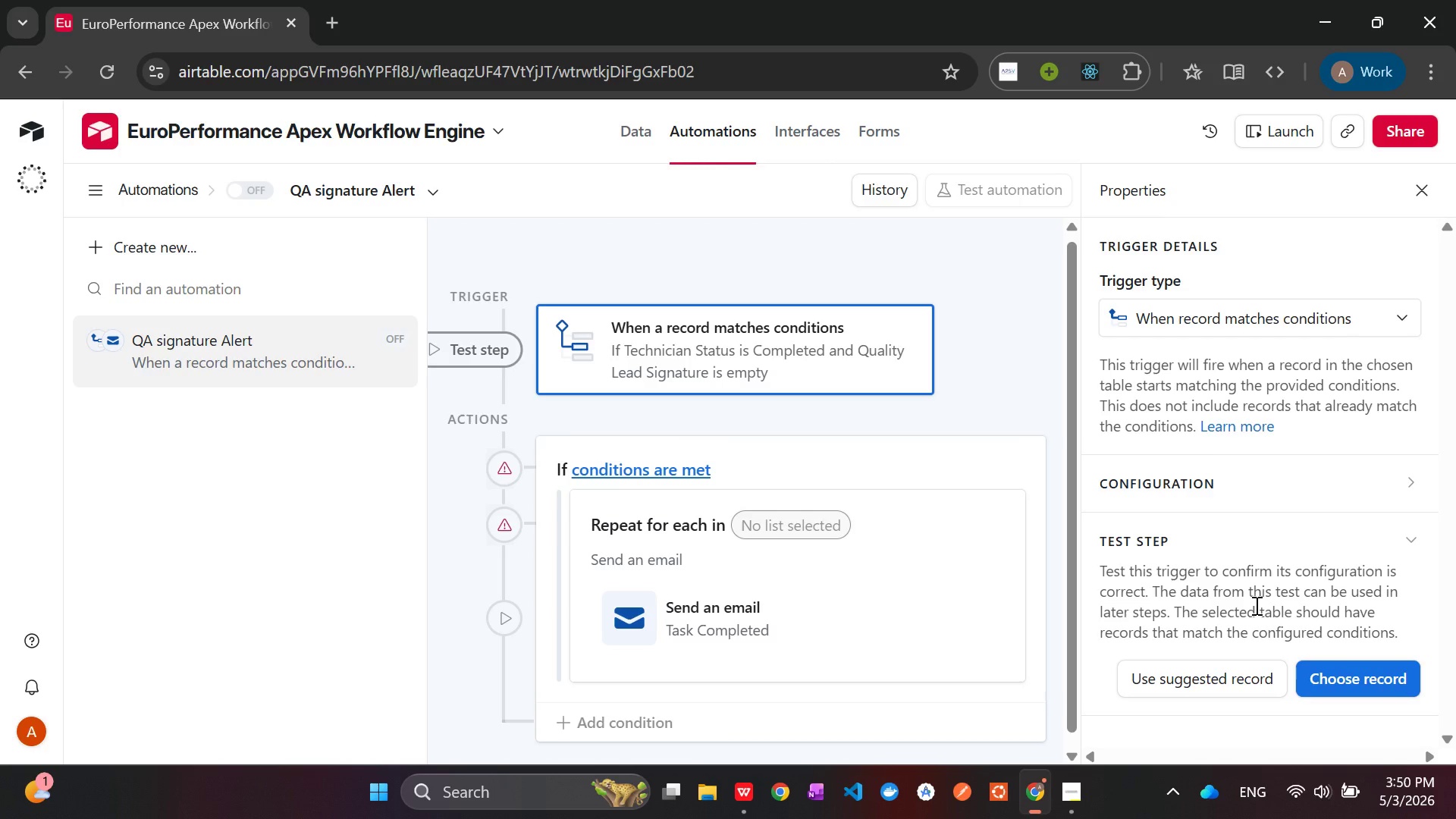 
wait(37.75)
 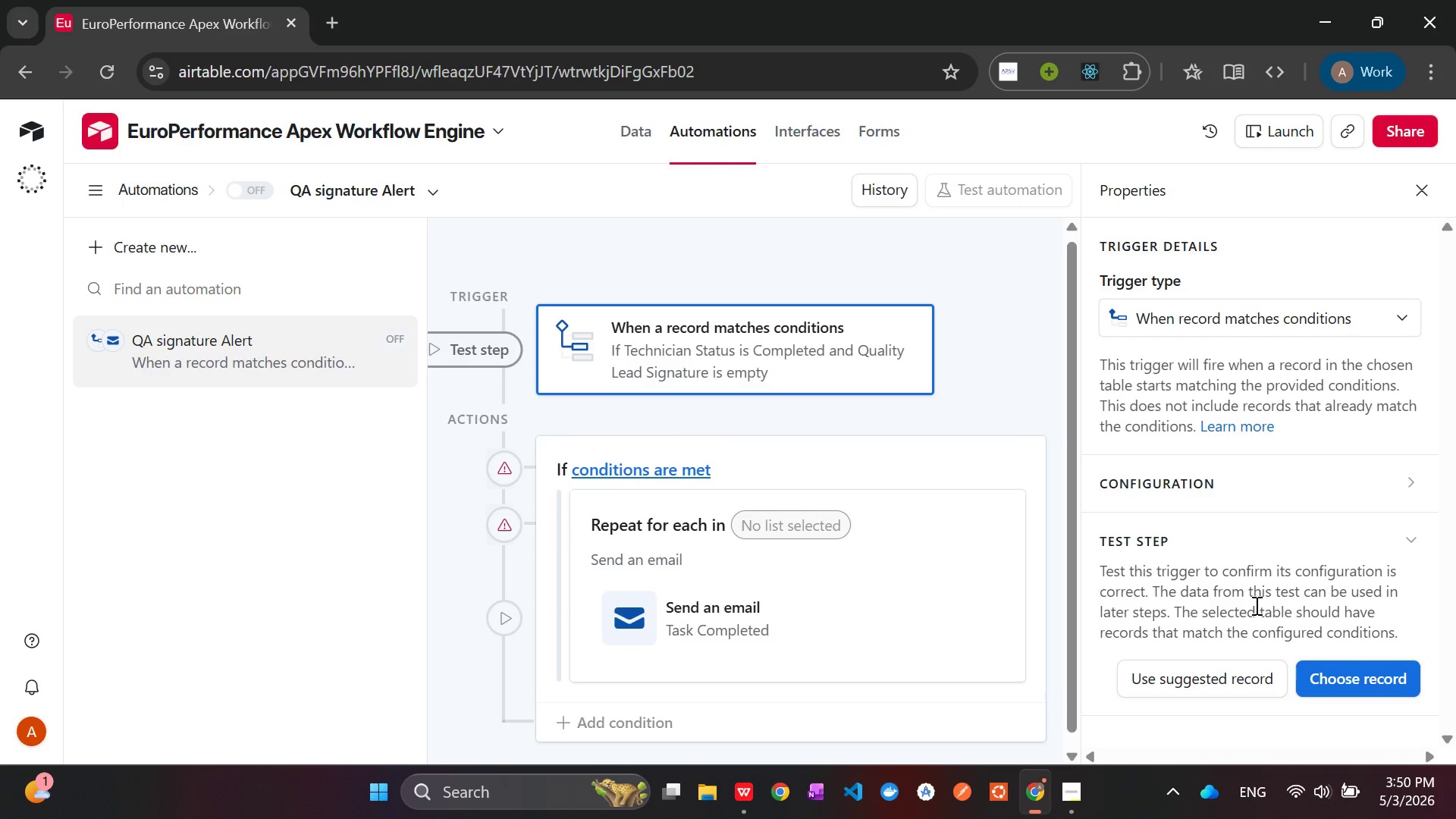 
left_click([1068, 797])